 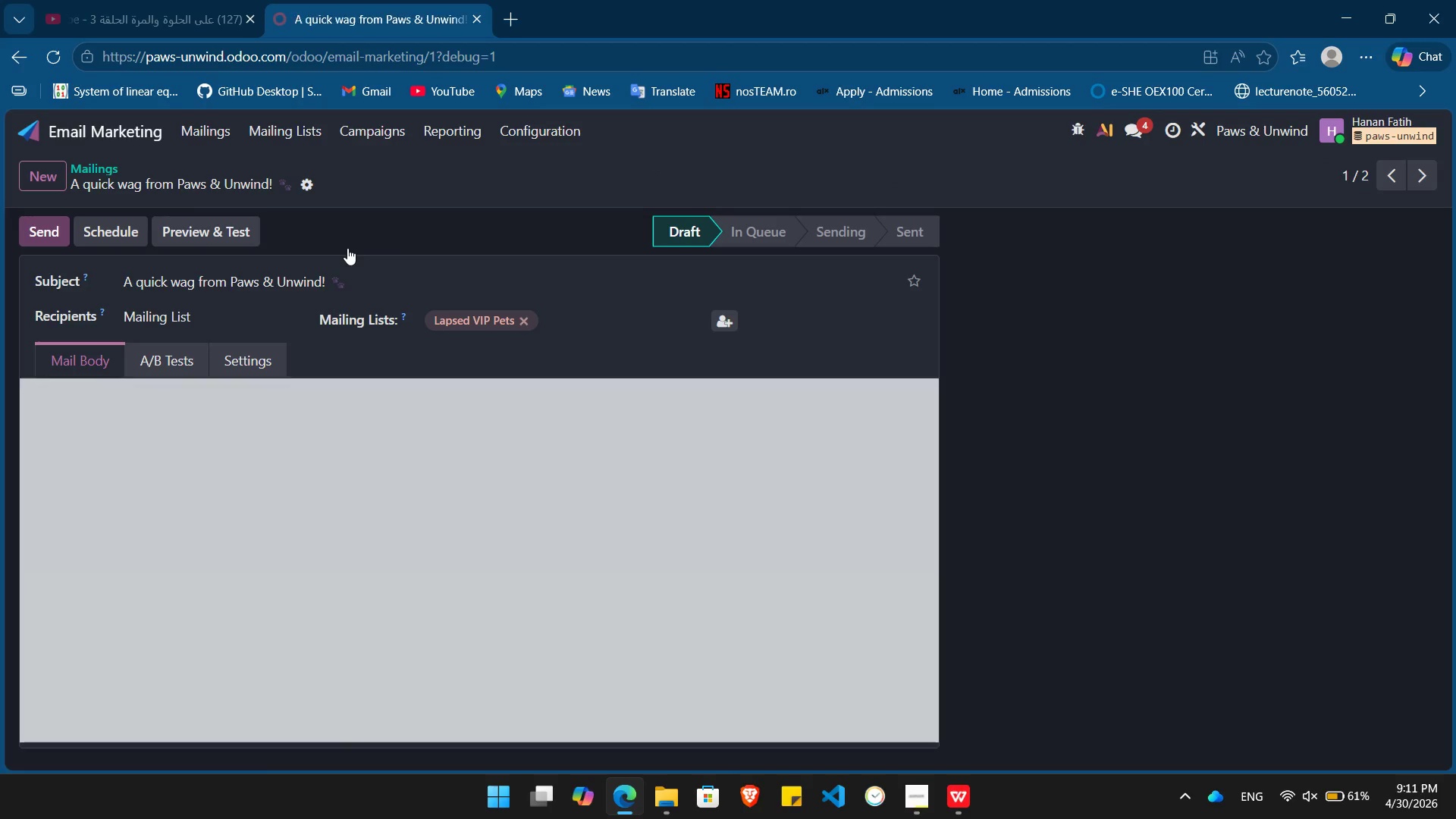 
left_click([46, 230])
 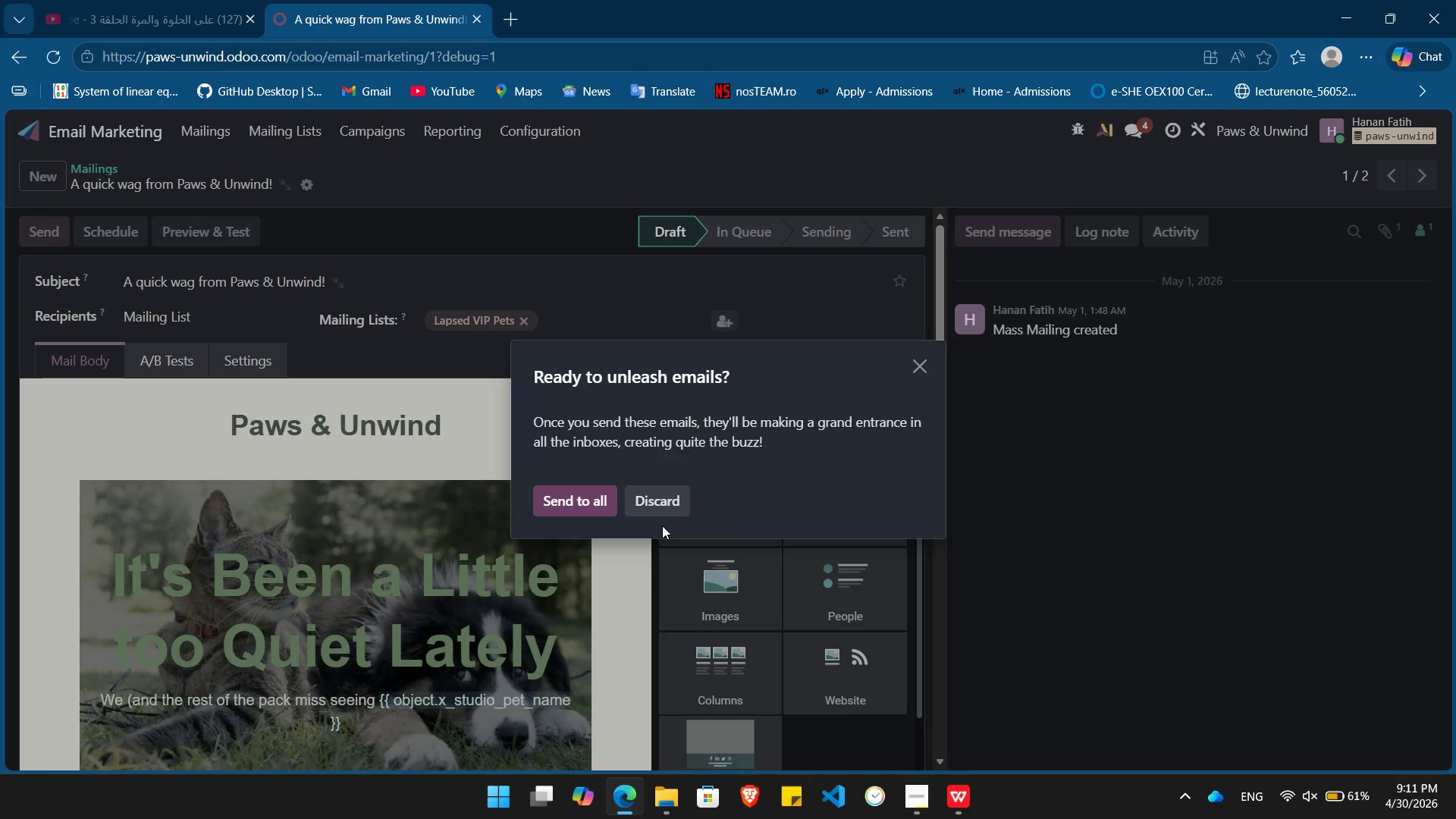 
left_click([661, 511])
 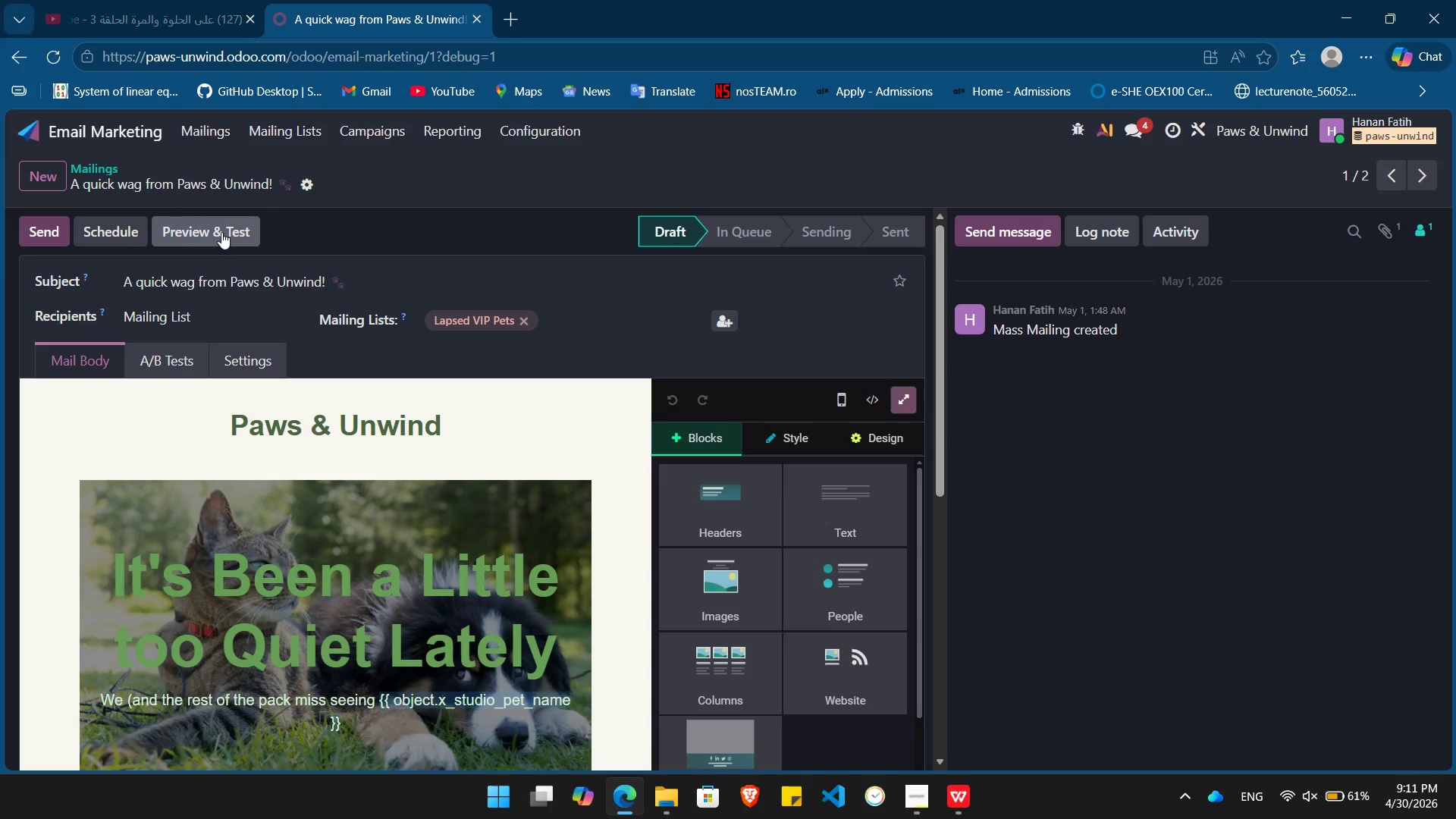 
left_click([221, 232])
 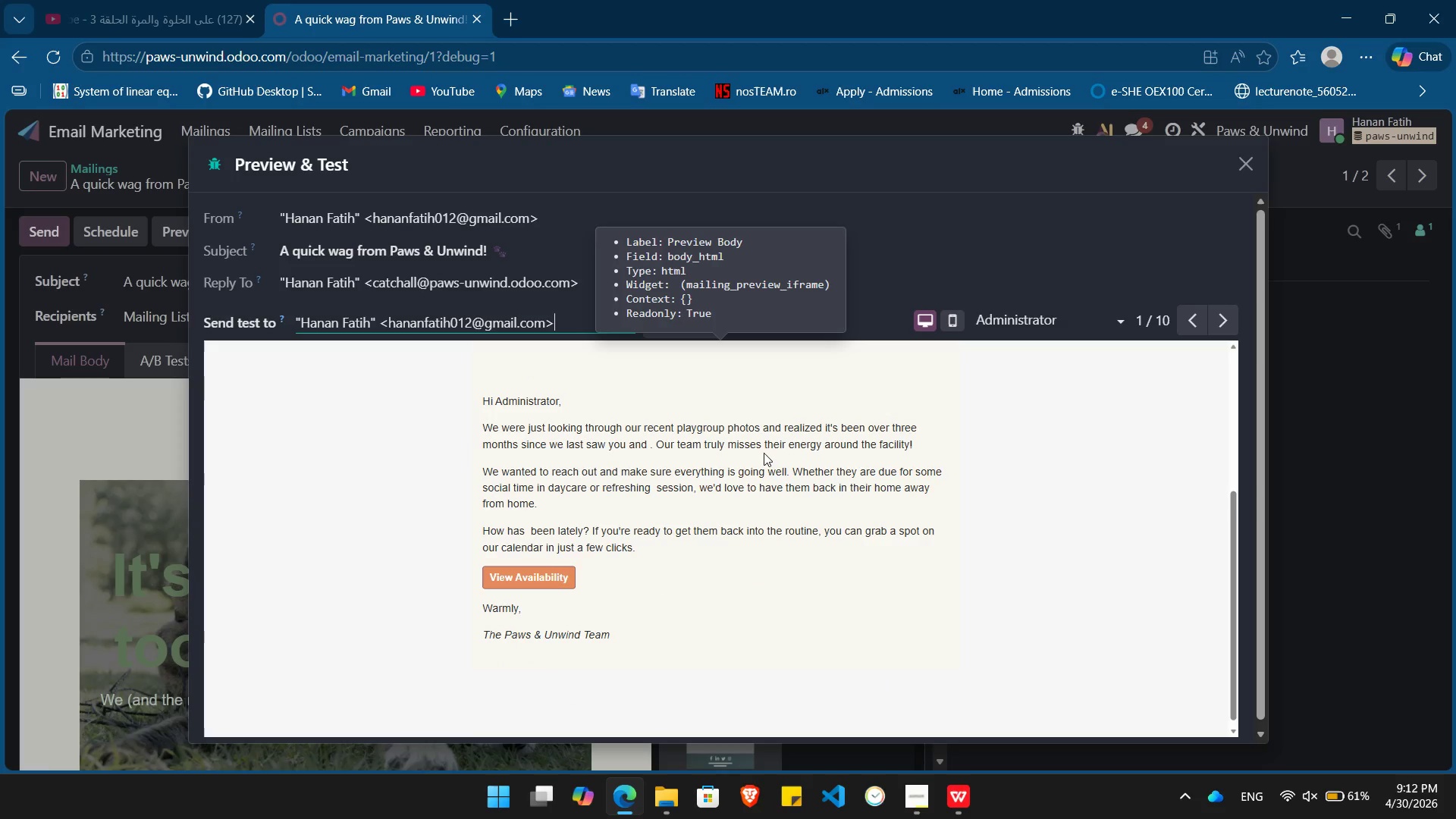 
wait(6.11)
 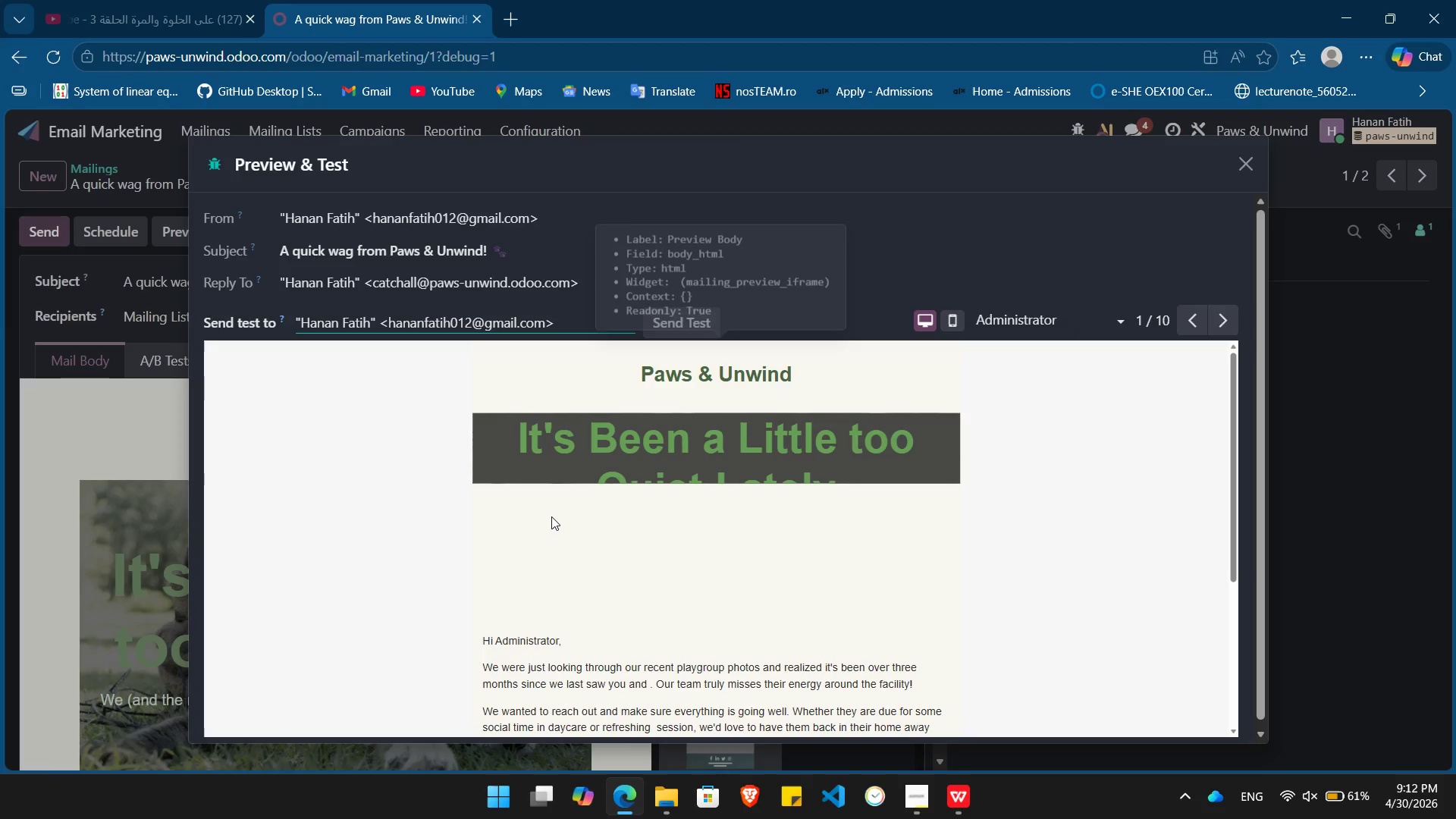 
left_click([1213, 313])
 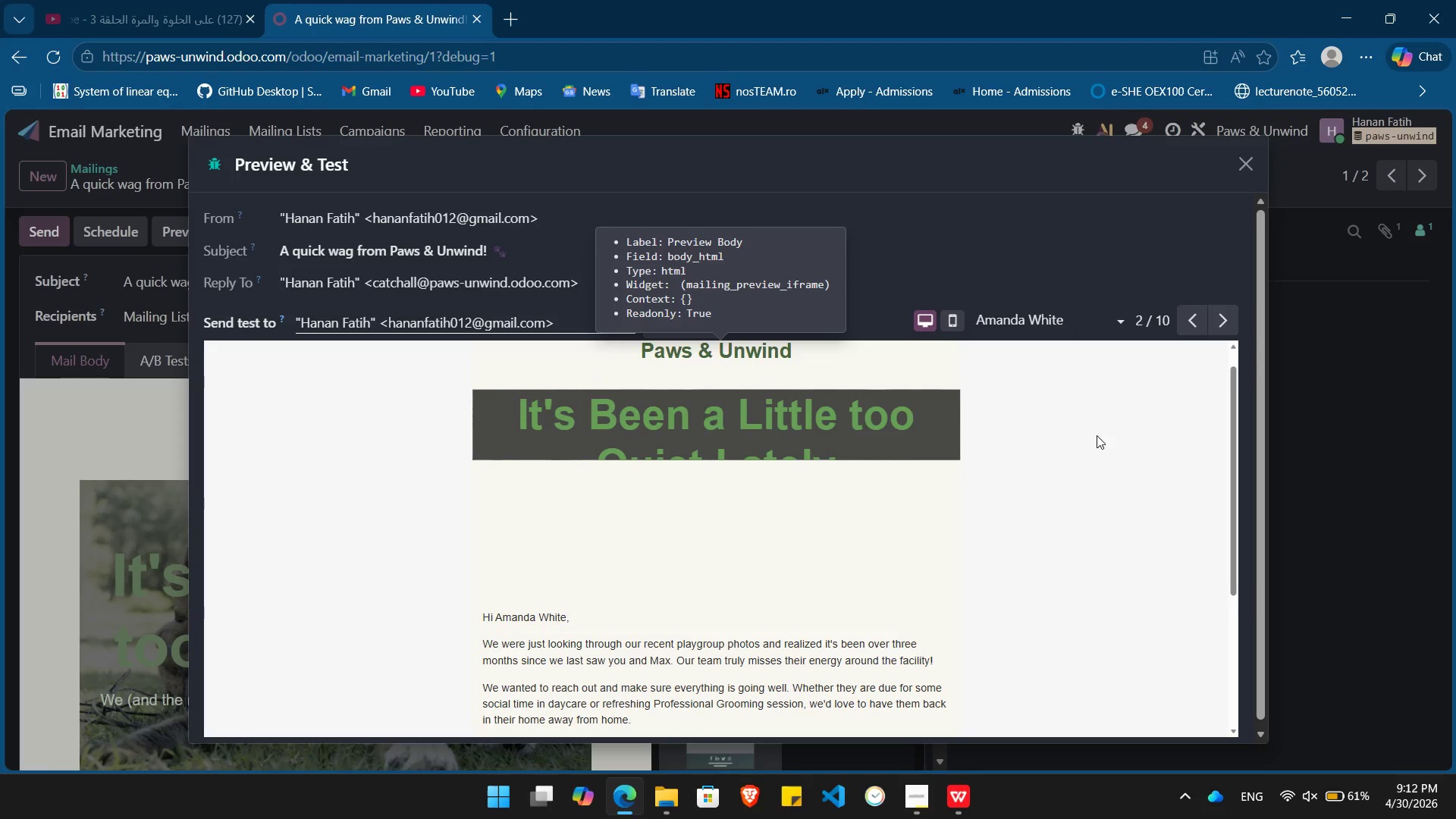 
wait(6.25)
 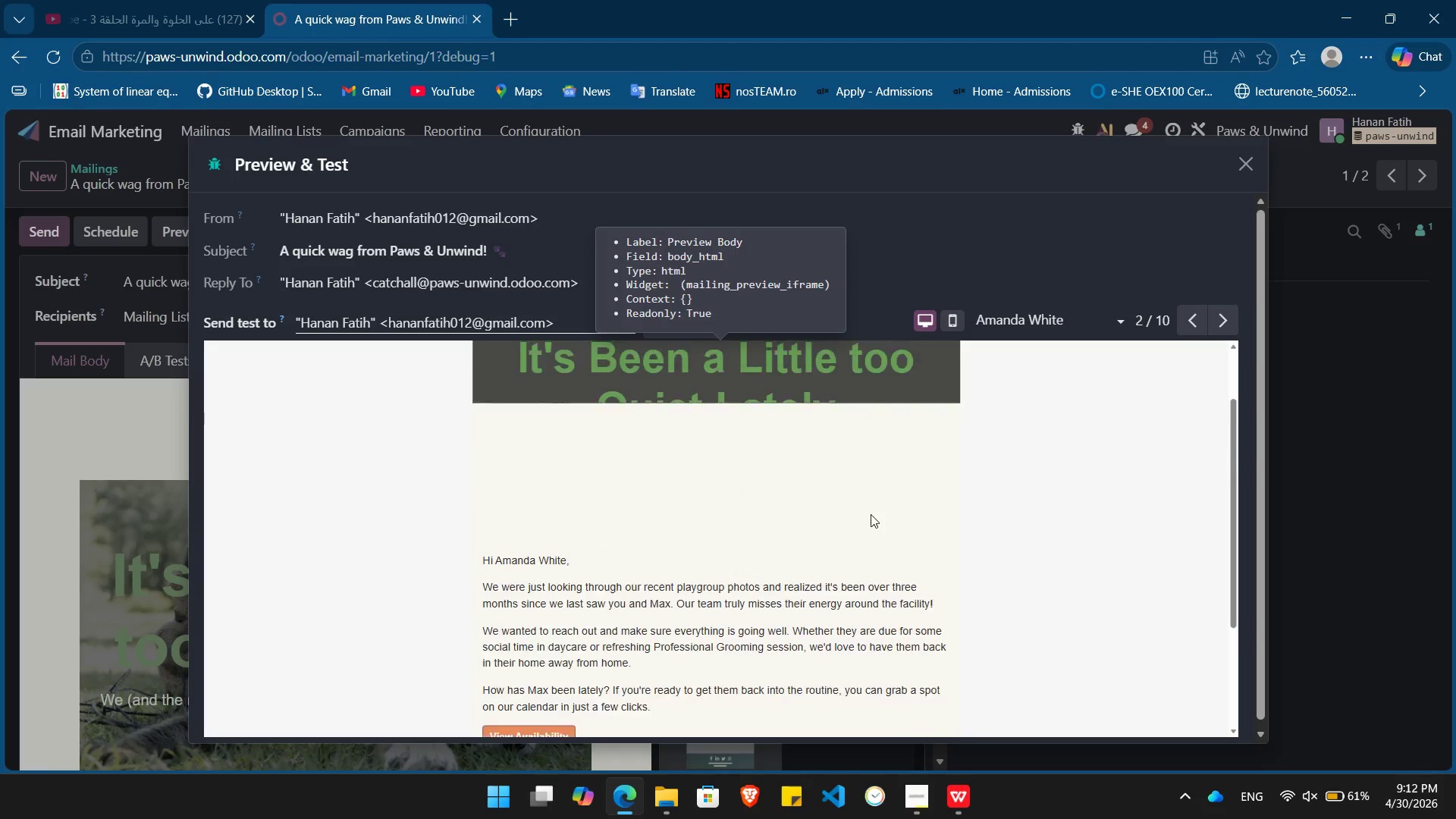 
left_click([1226, 319])
 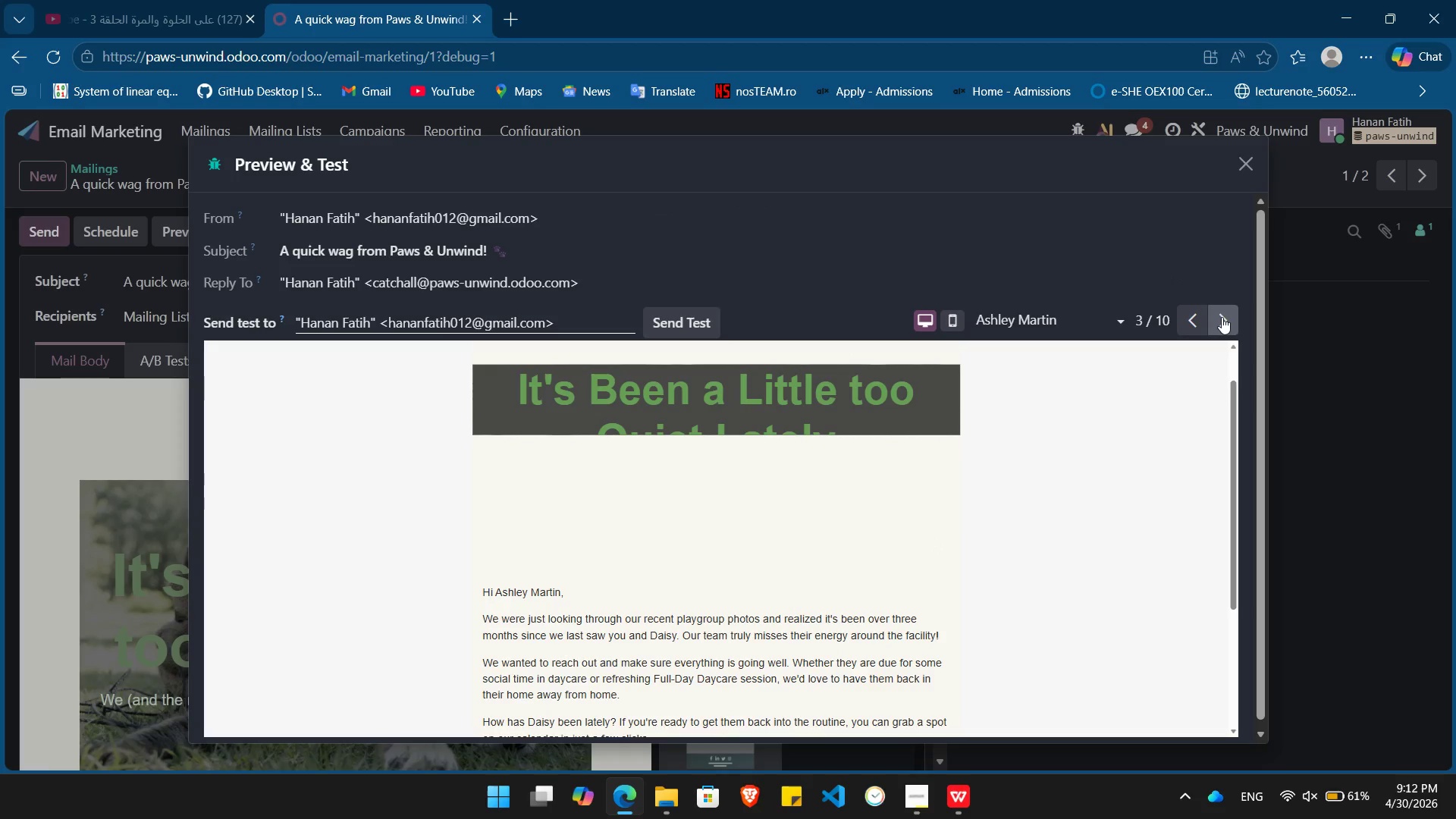 
left_click([1222, 317])
 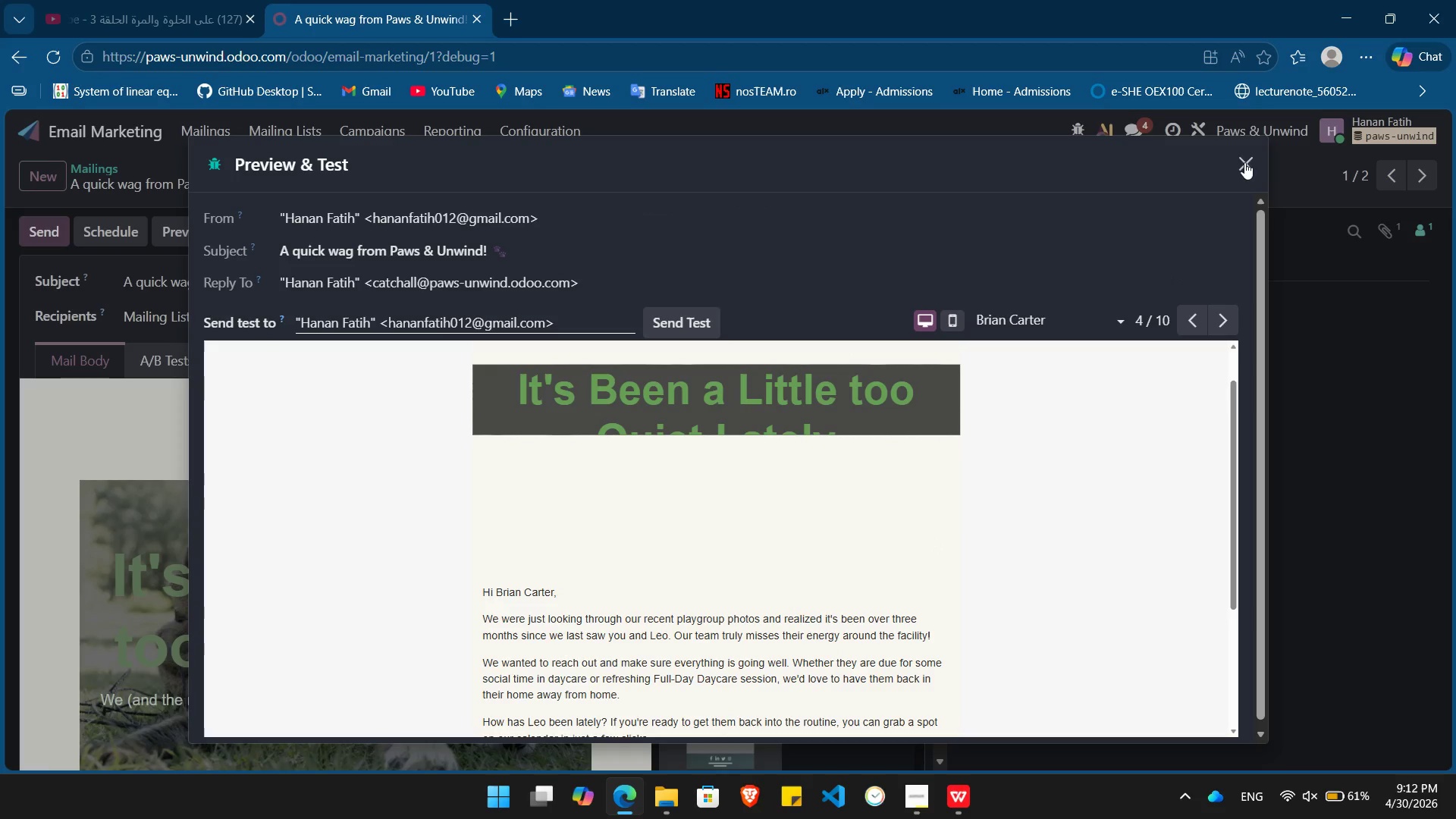 
left_click([1246, 164])
 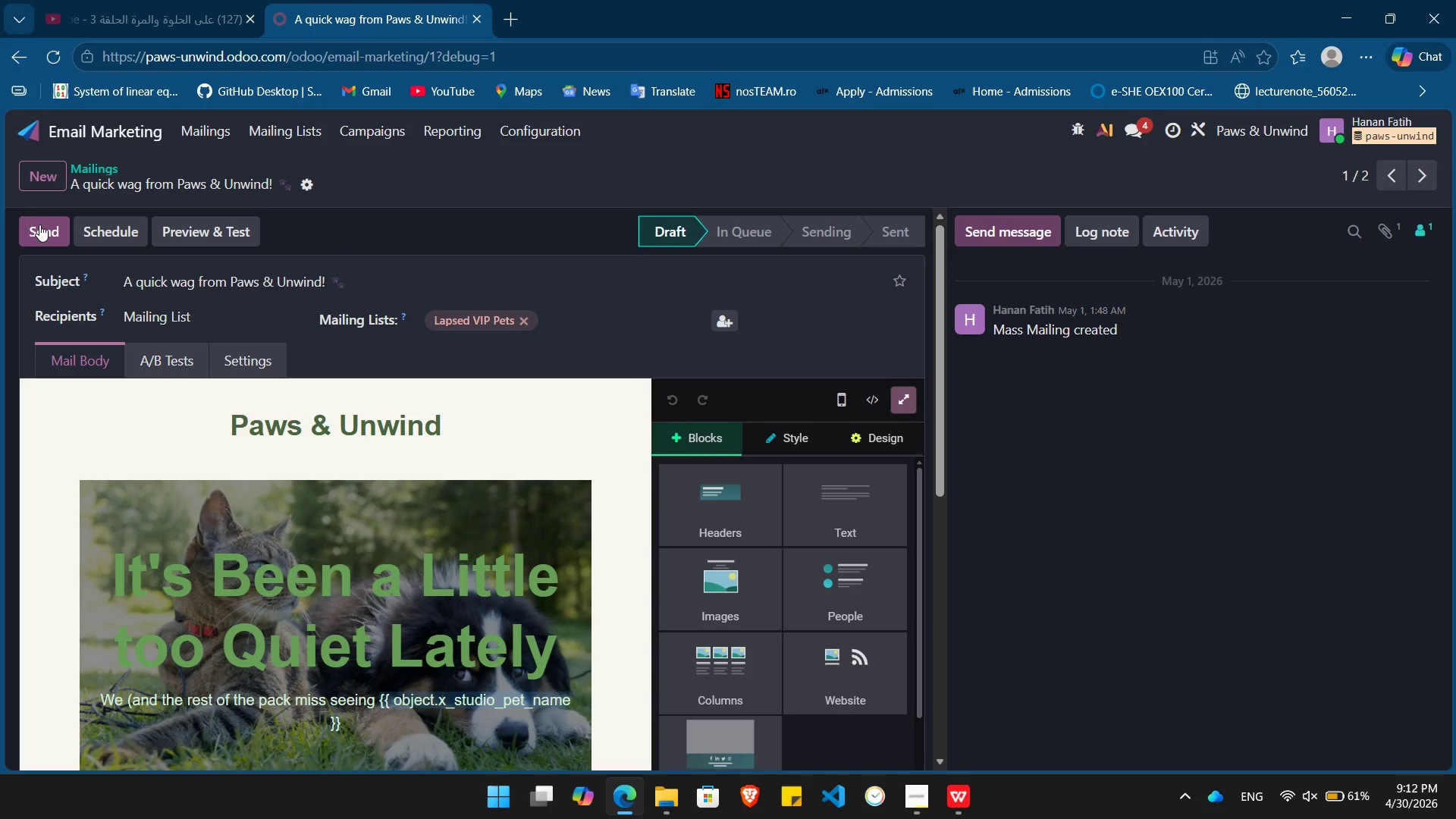 
left_click([37, 237])
 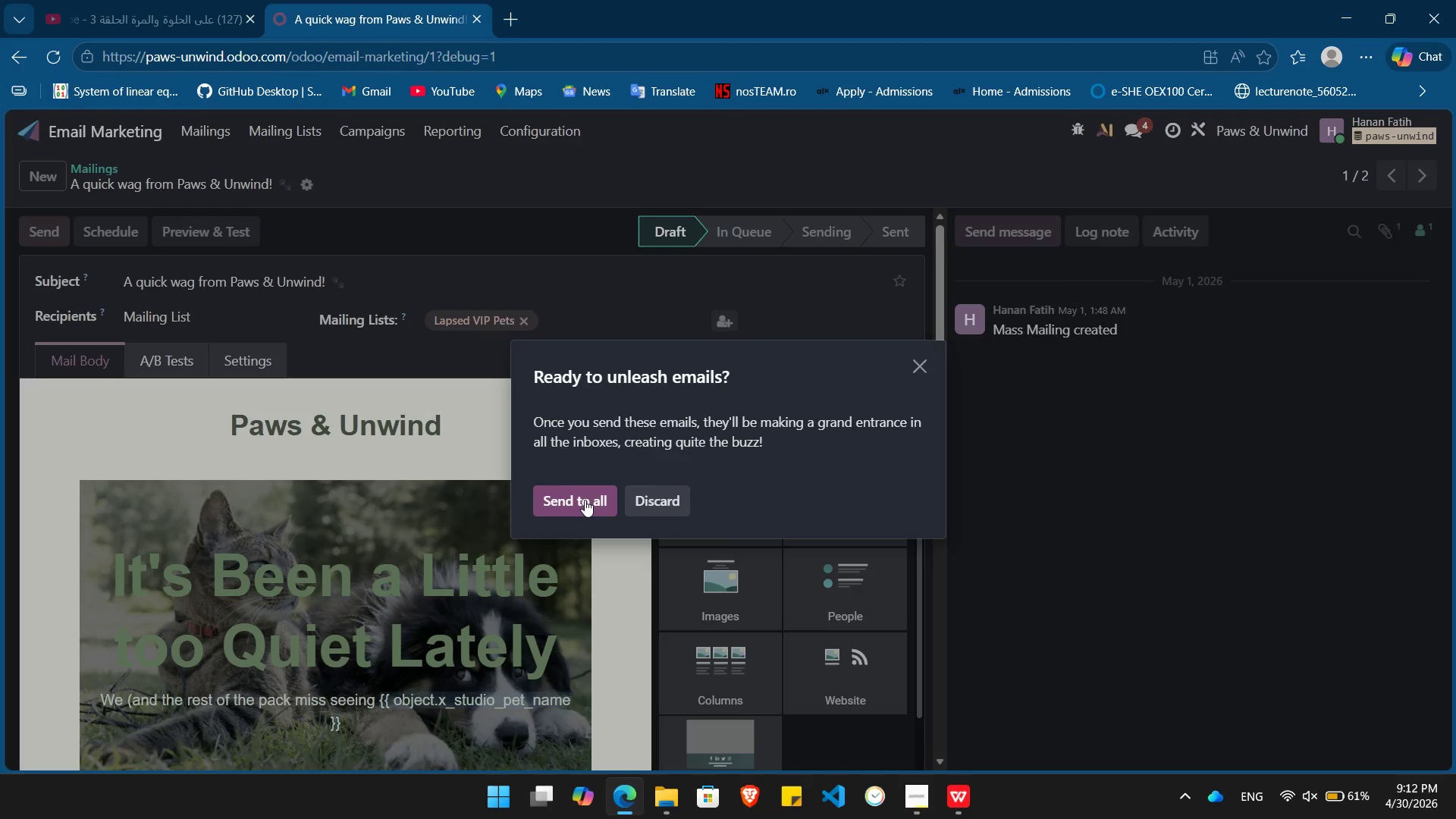 
left_click([585, 500])
 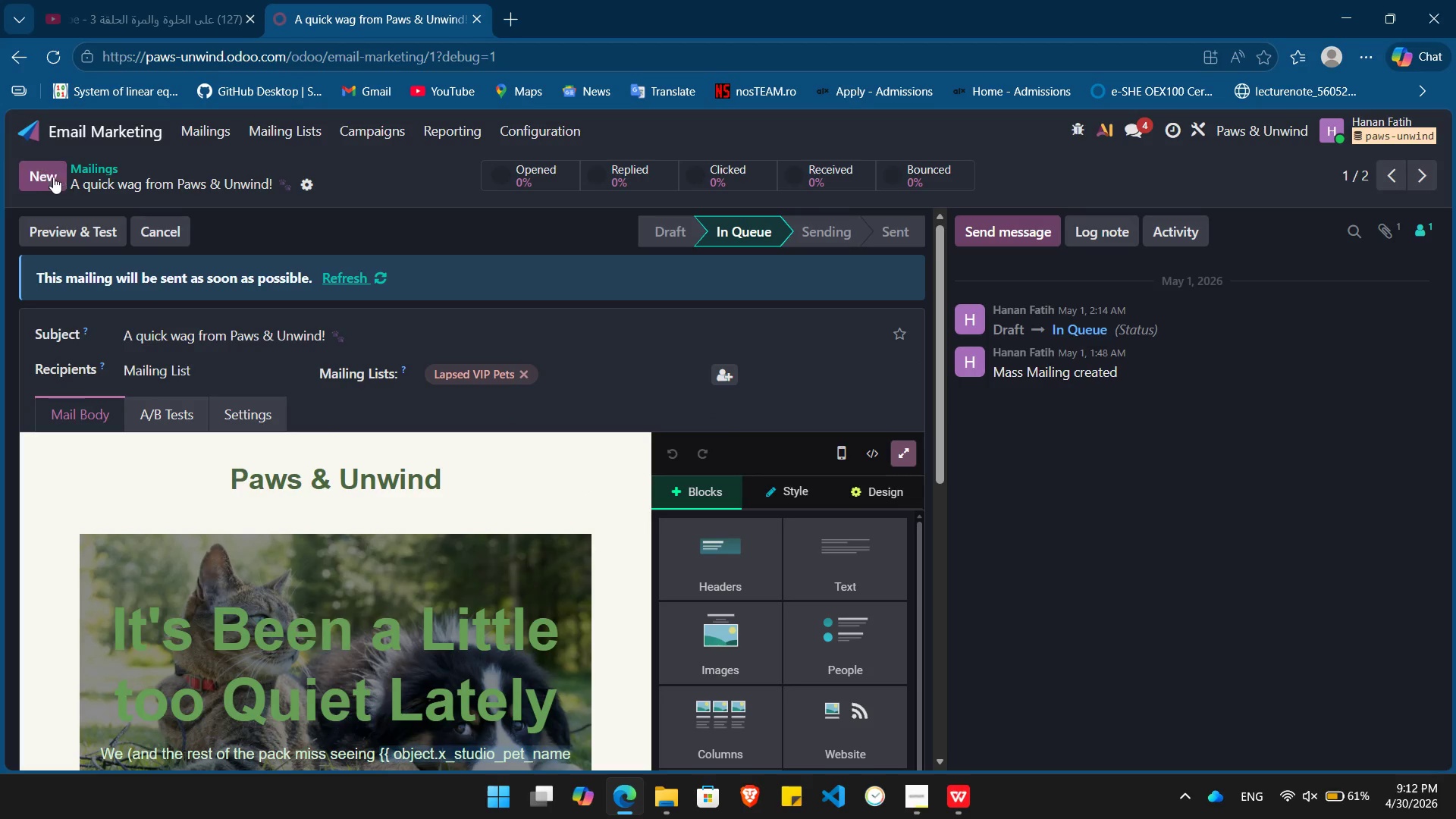 
left_click([197, 123])
 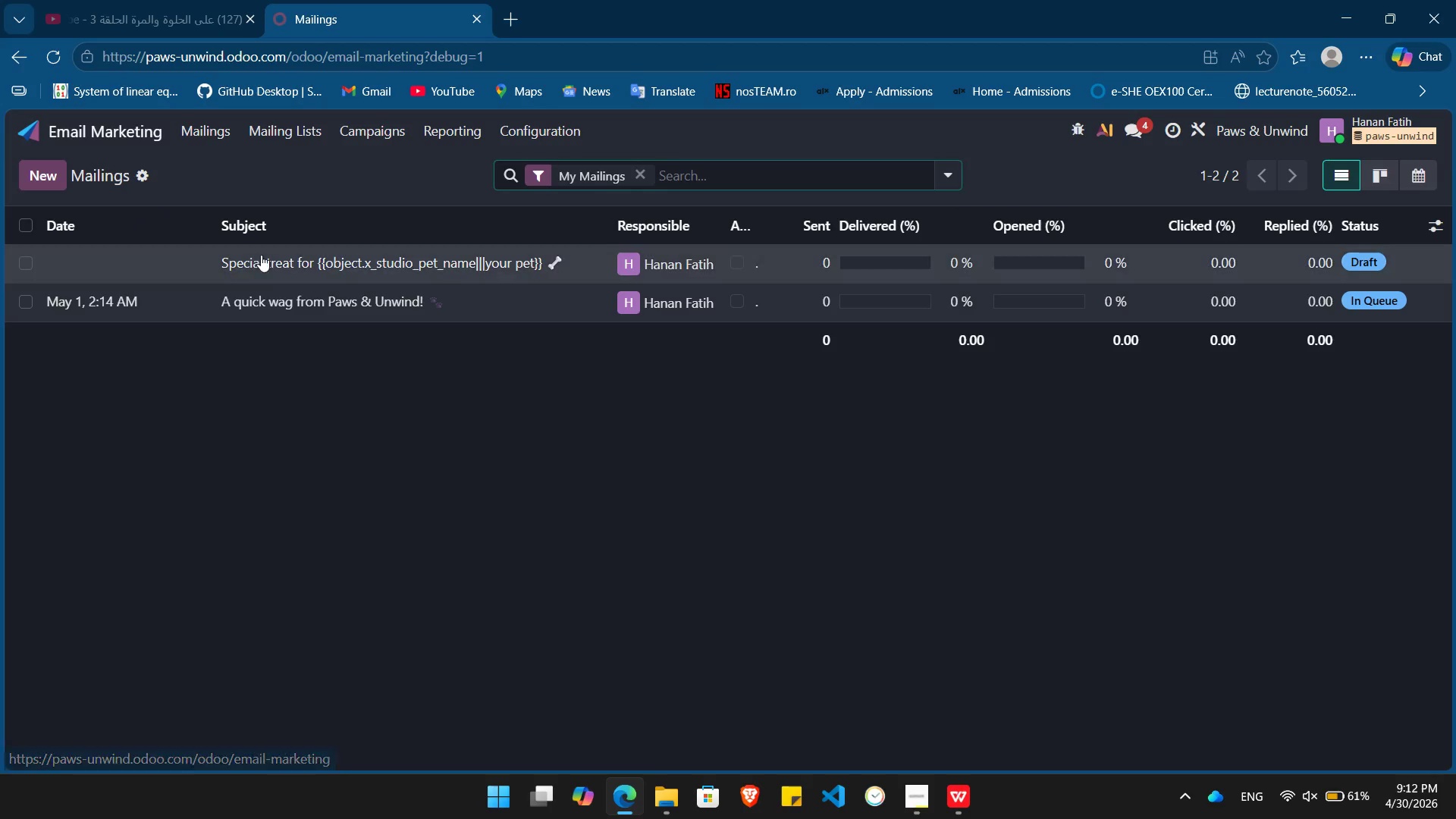 
left_click([263, 259])
 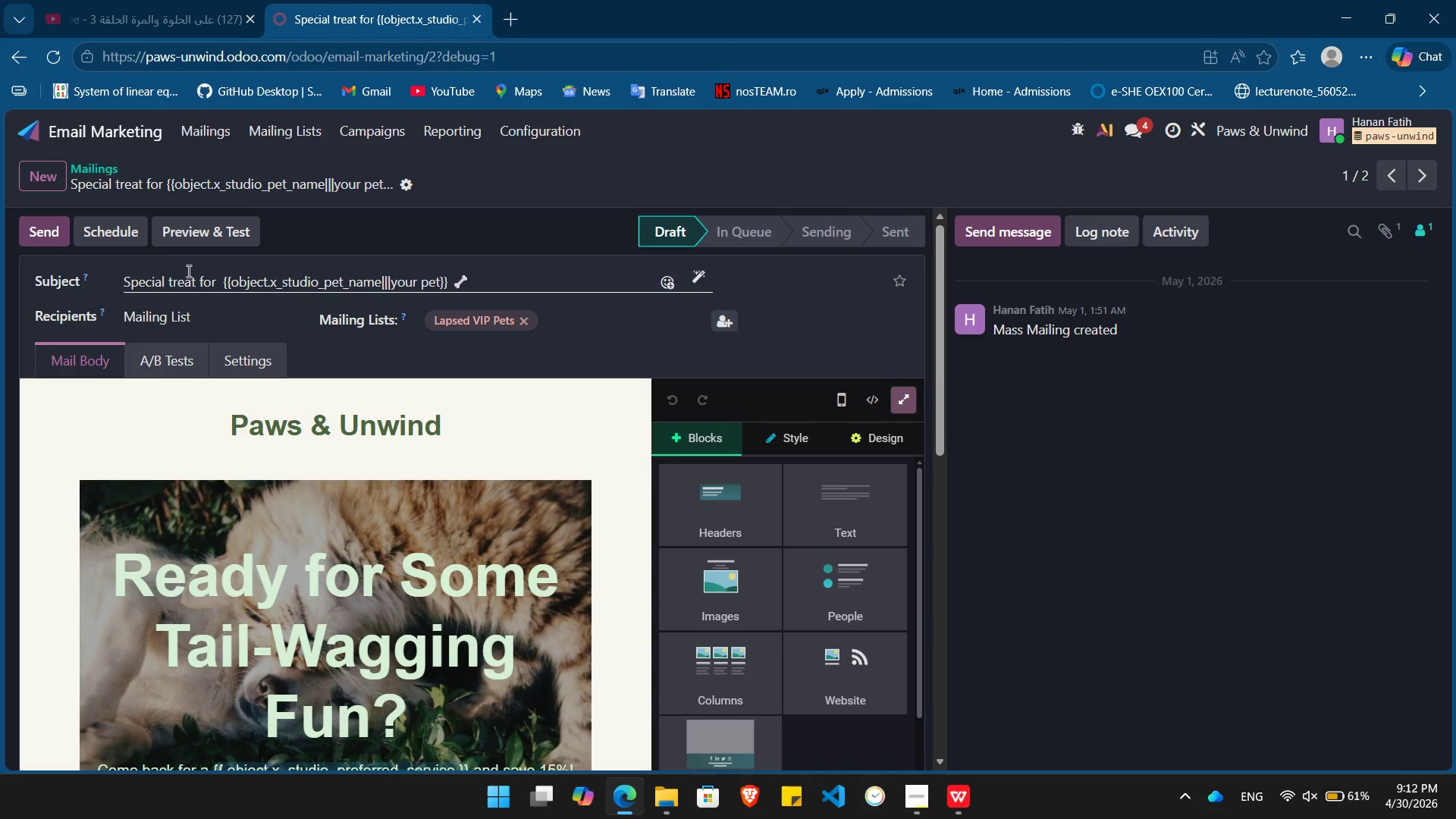 
left_click([227, 218])
 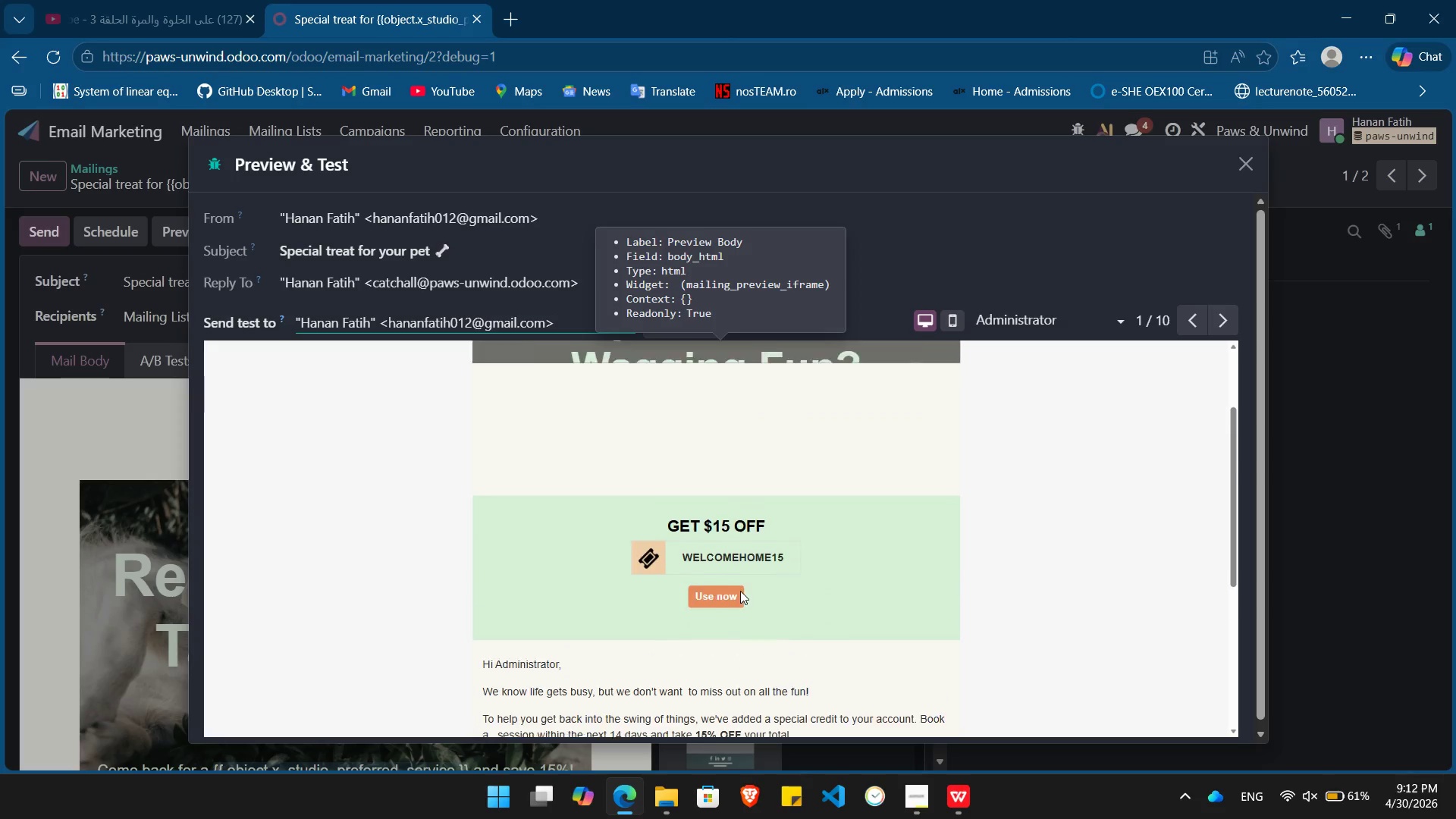 
wait(6.5)
 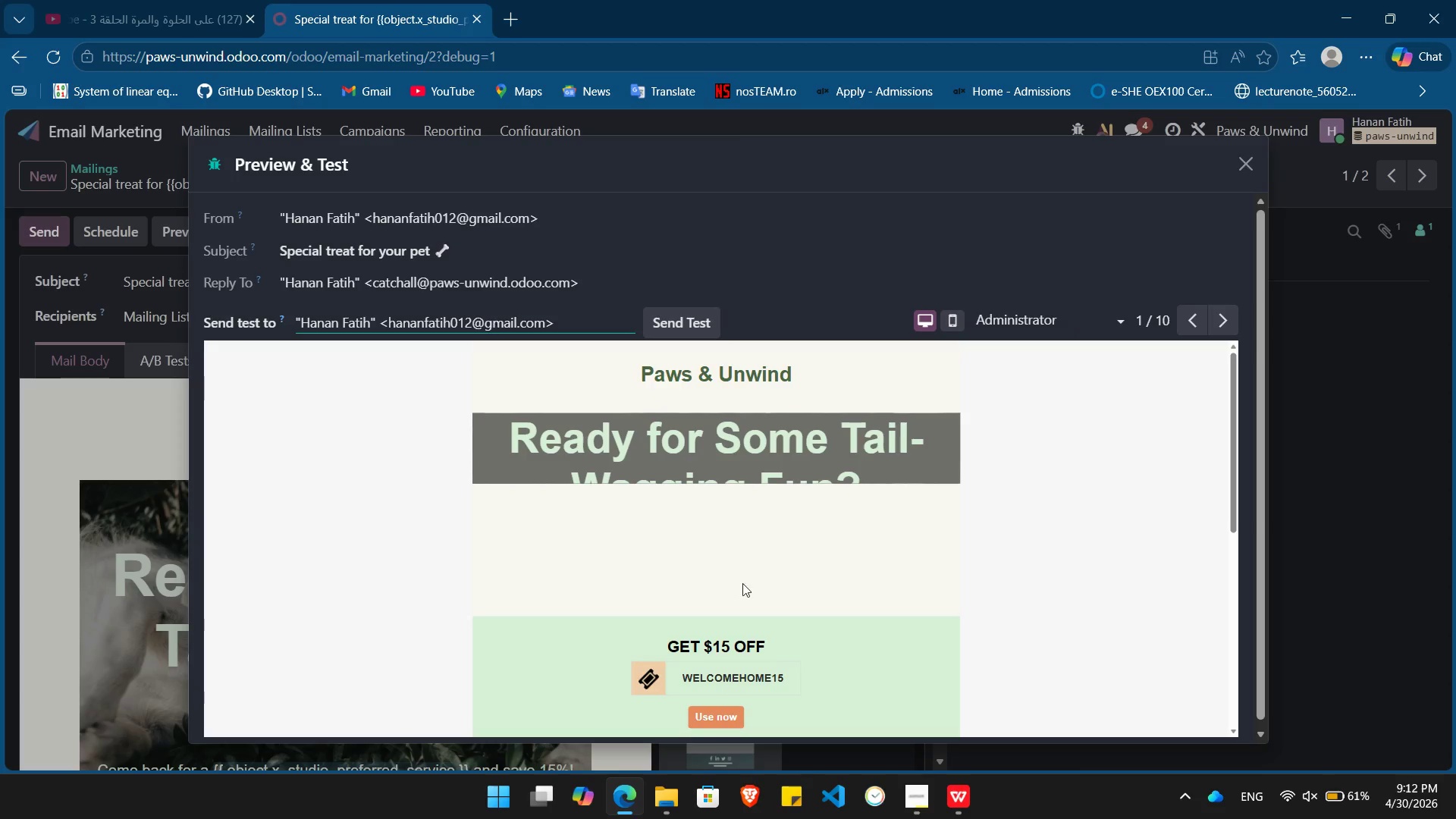 
left_click([948, 322])
 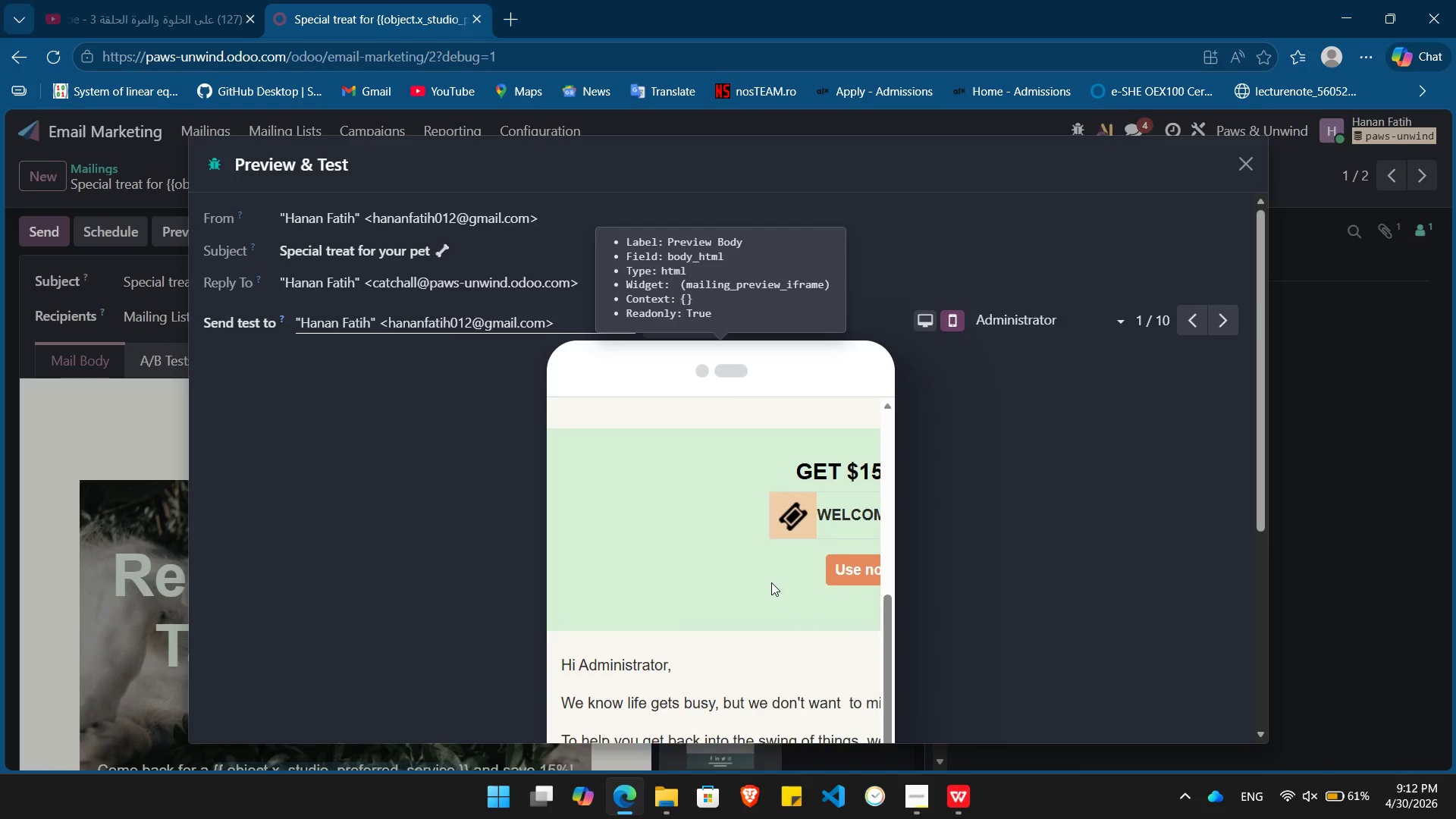 
left_click([924, 328])
 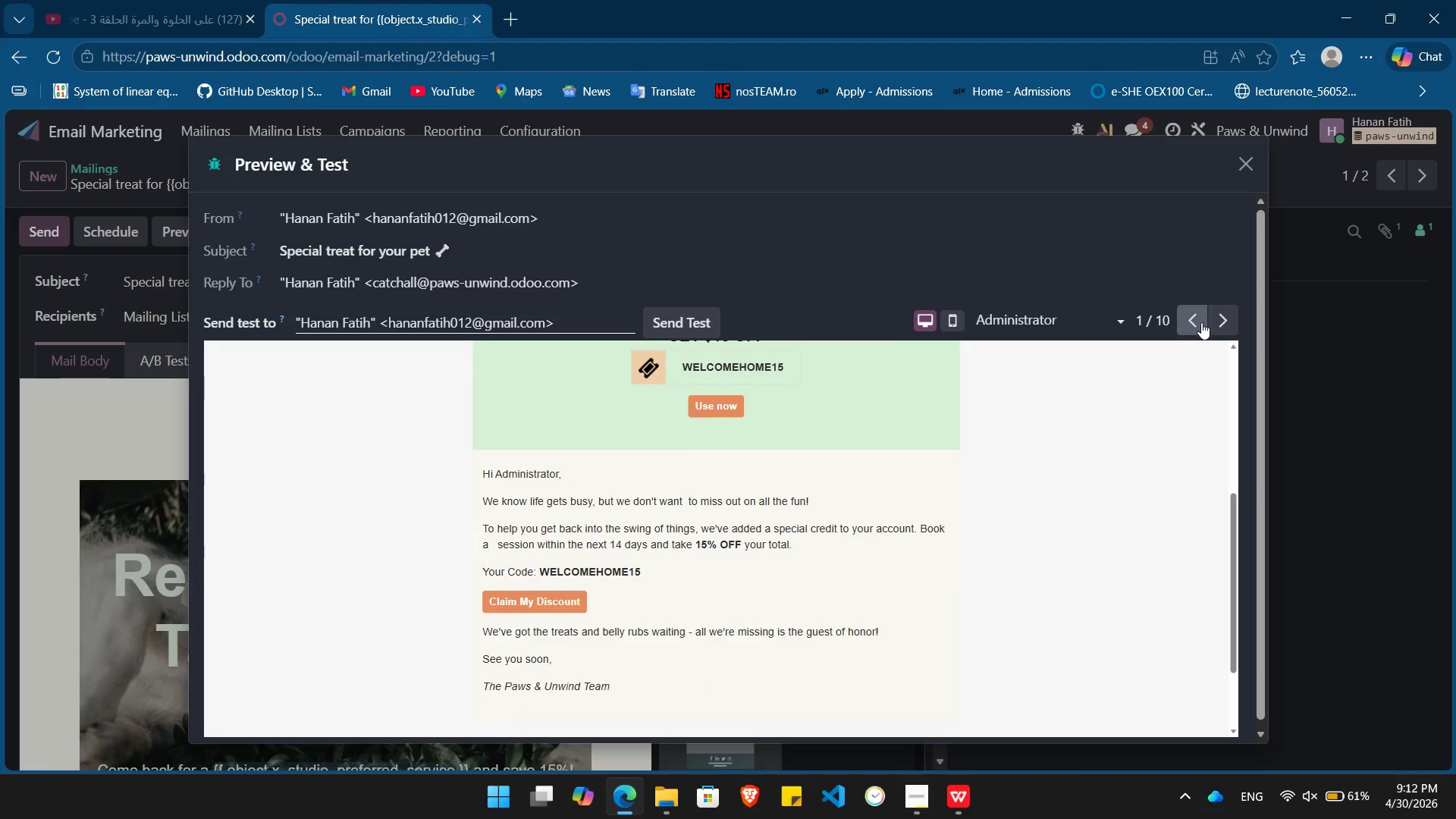 
left_click([1222, 321])
 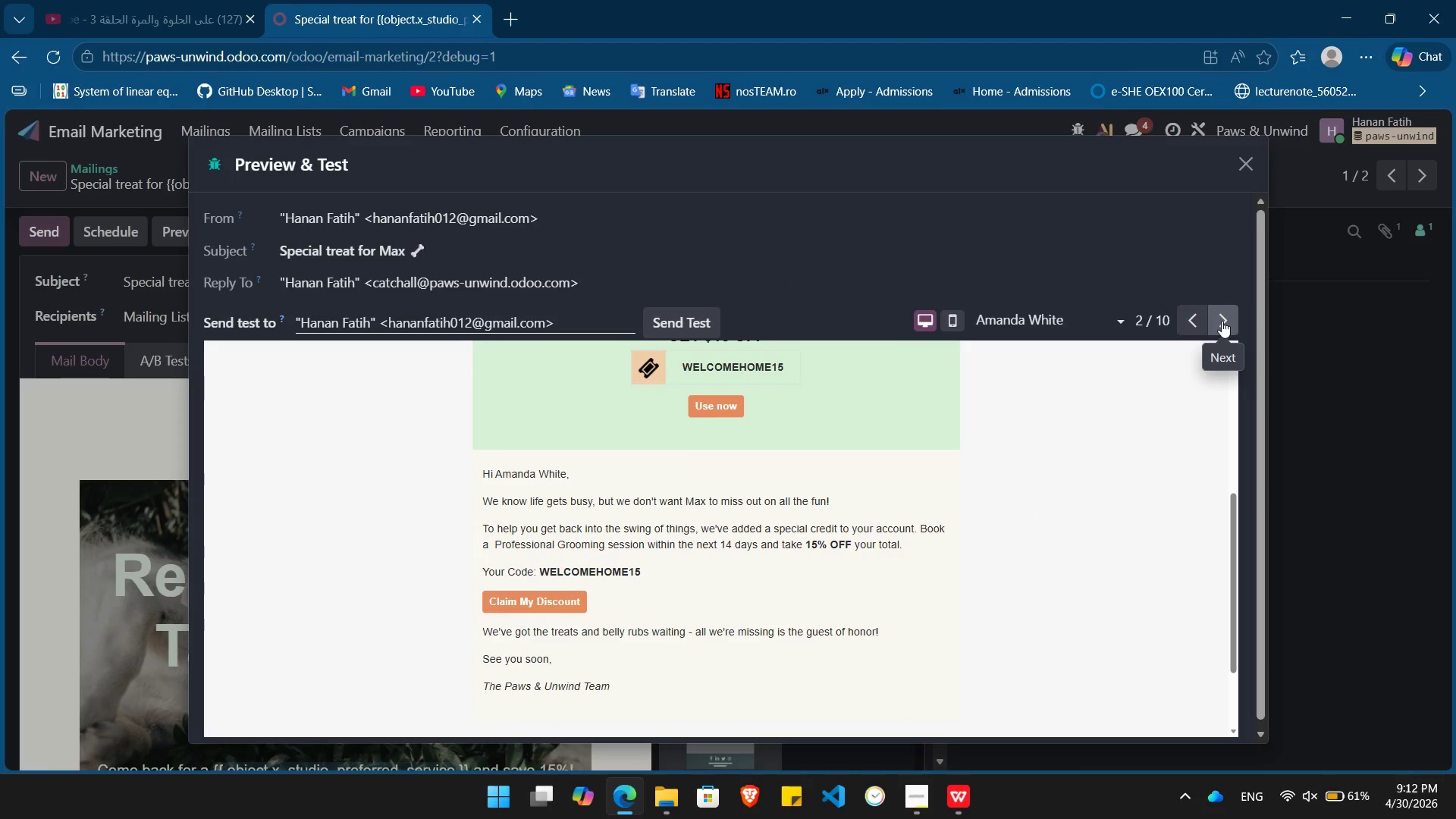 
left_click([1222, 321])
 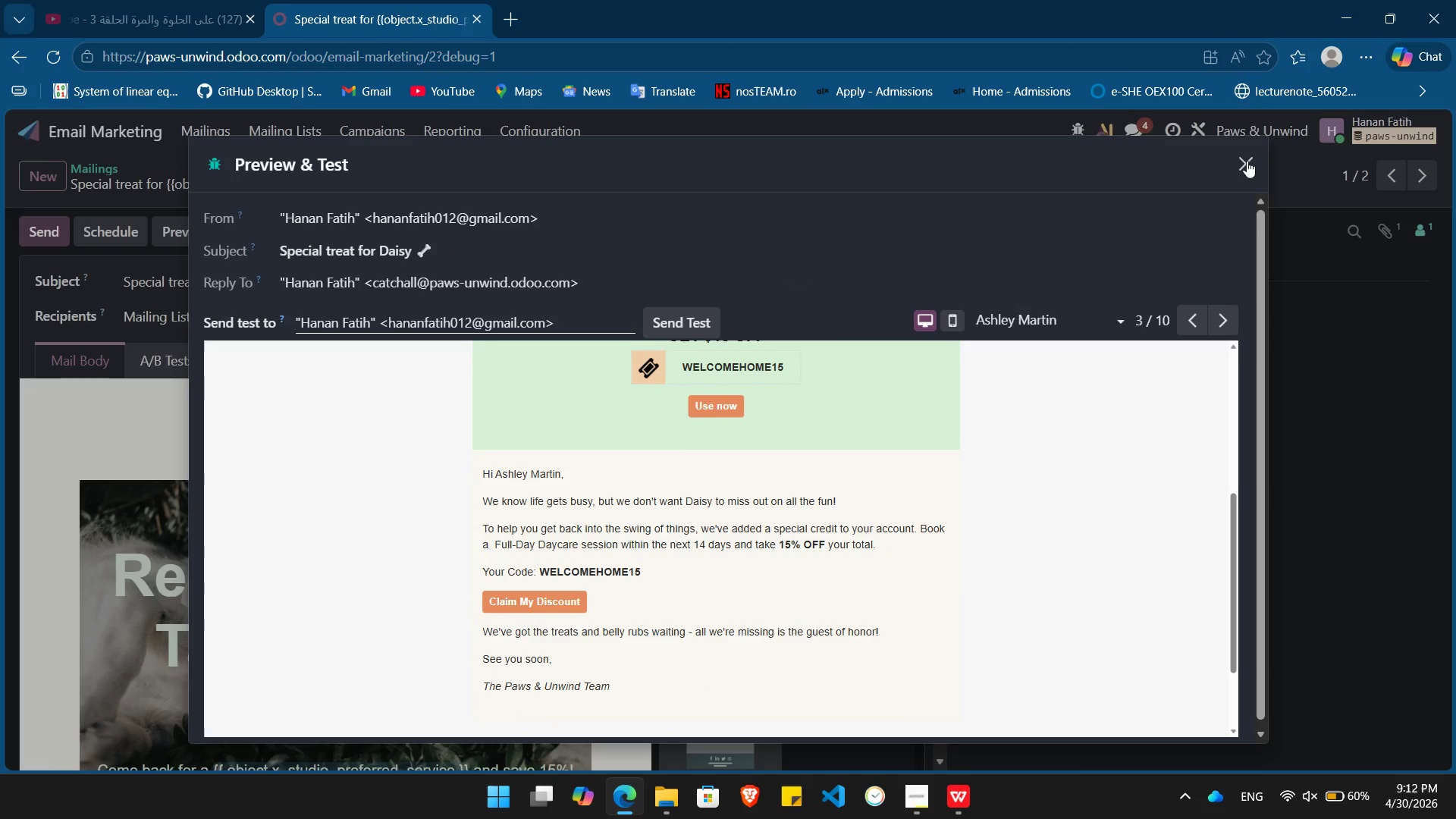 
left_click([1247, 161])
 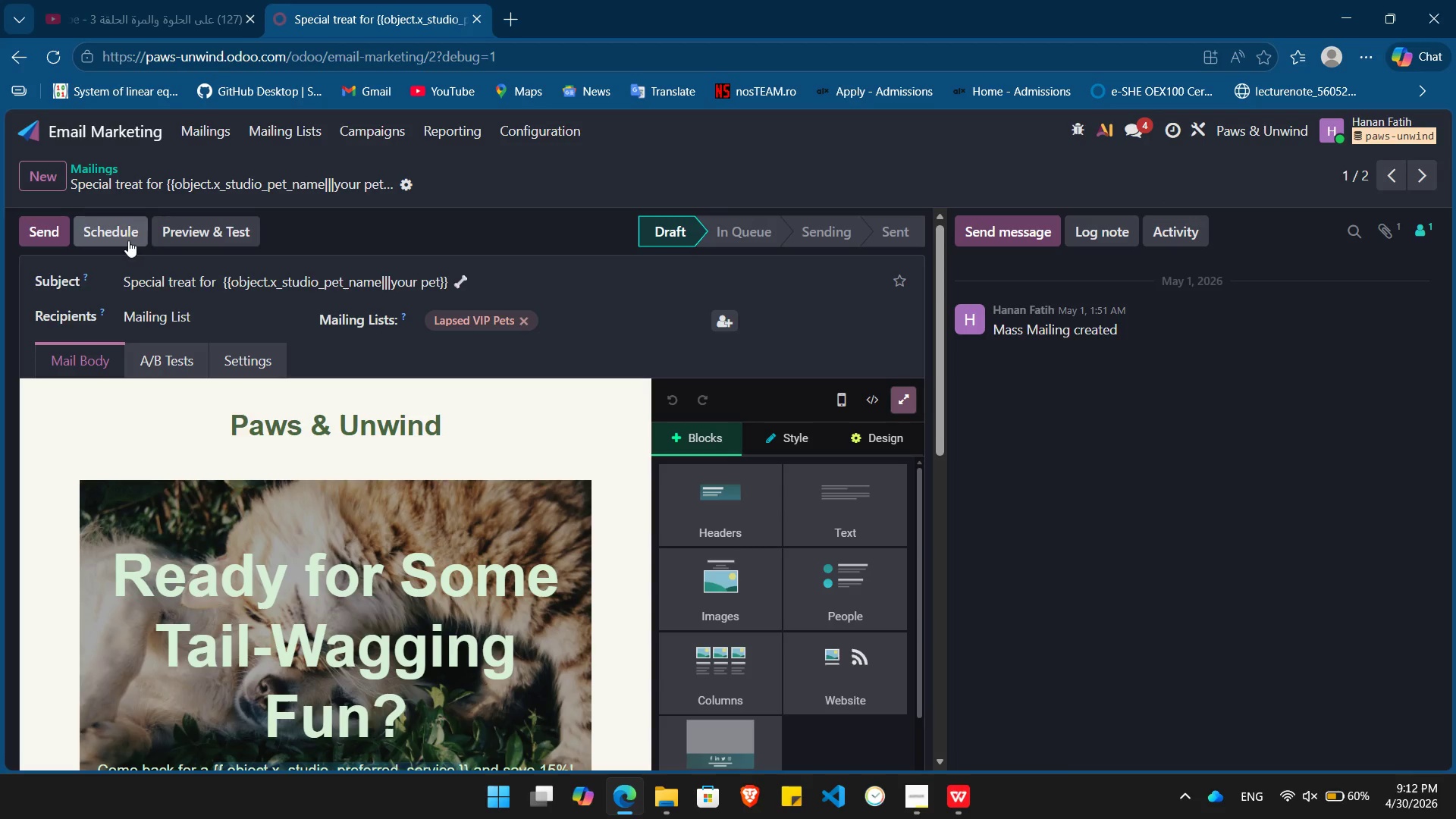 
left_click([128, 240])
 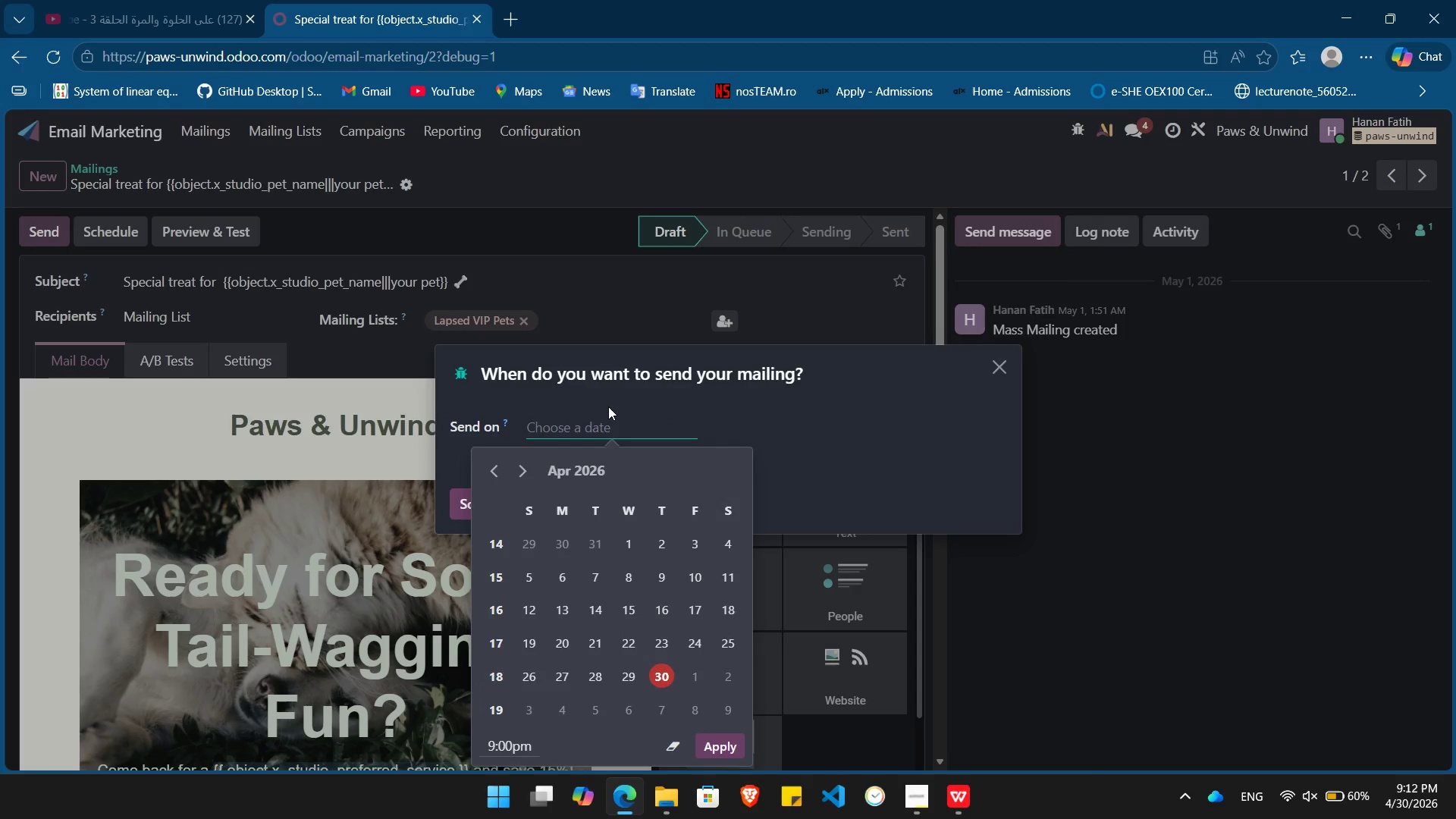 
key(Alt+Tab)